 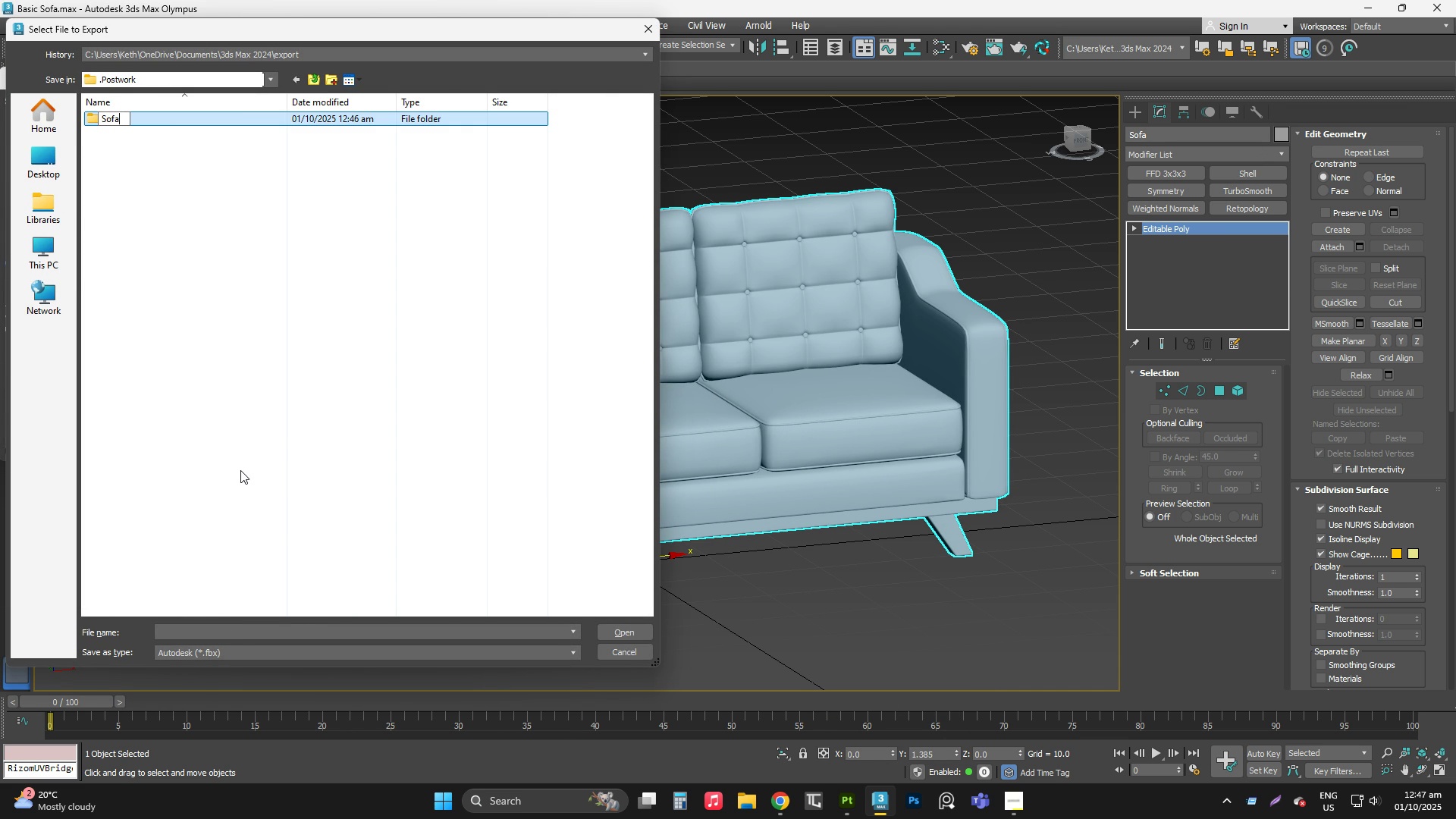 
key(Enter)
 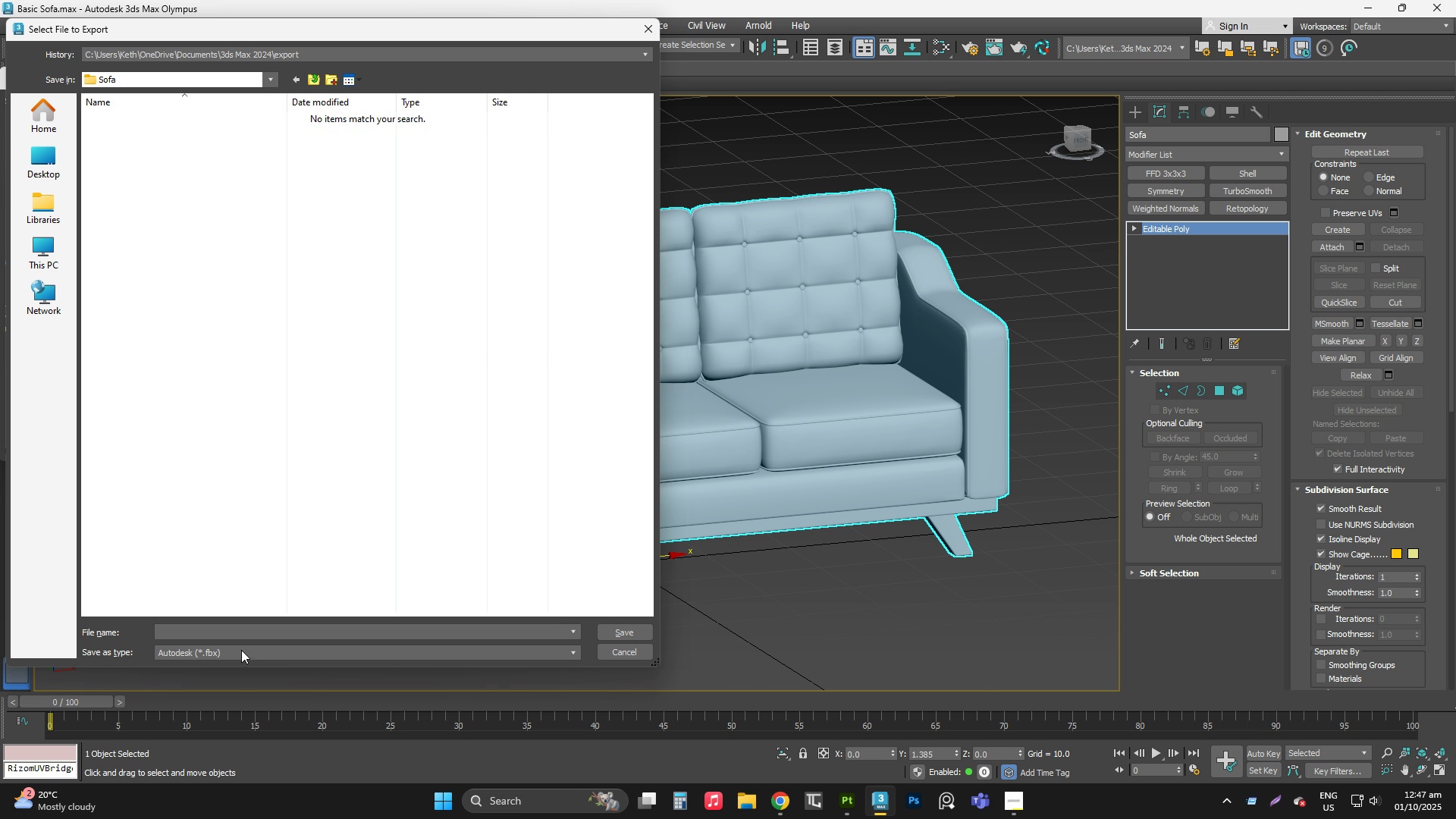 
left_click([241, 650])
 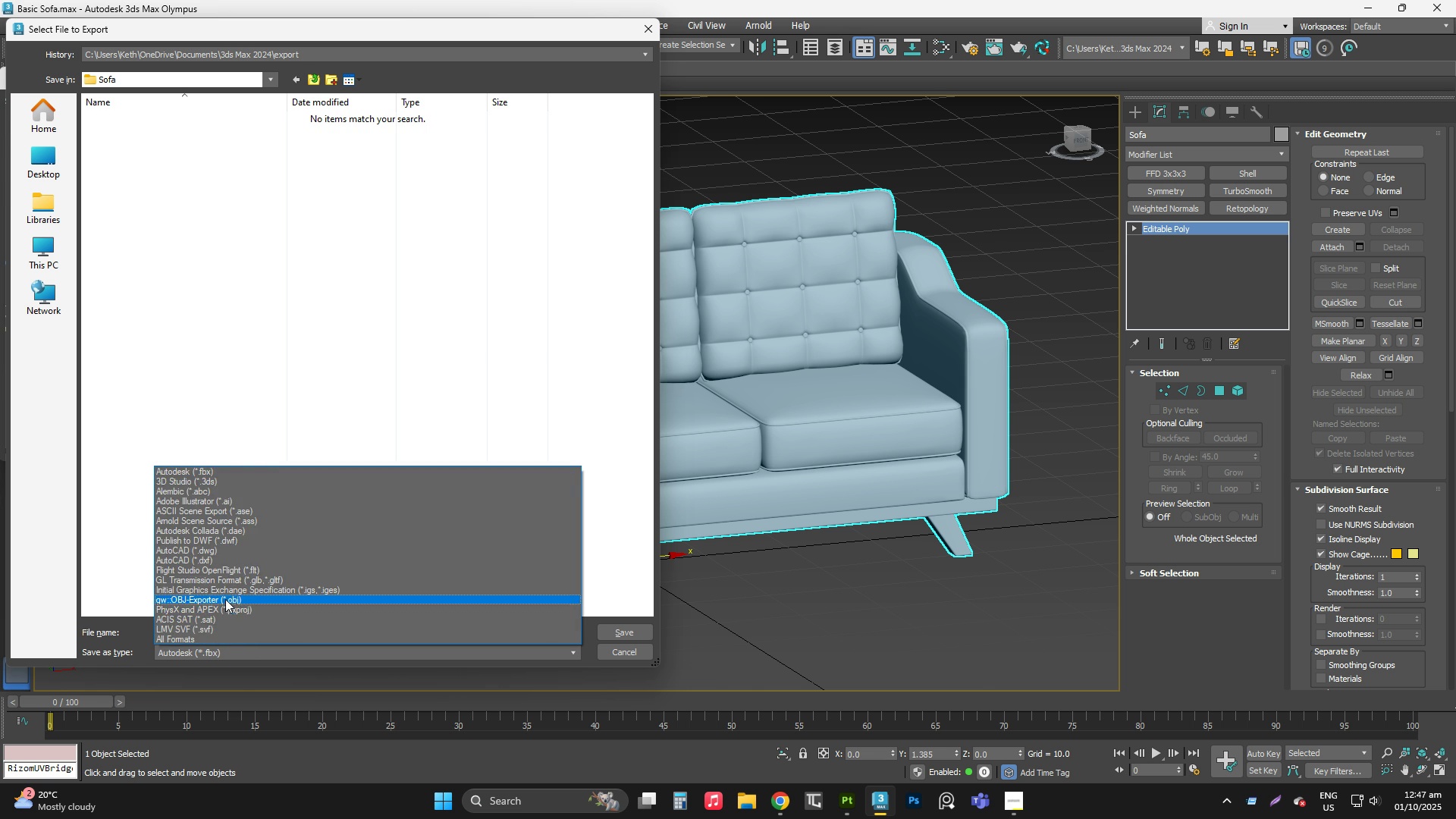 
left_click([226, 598])
 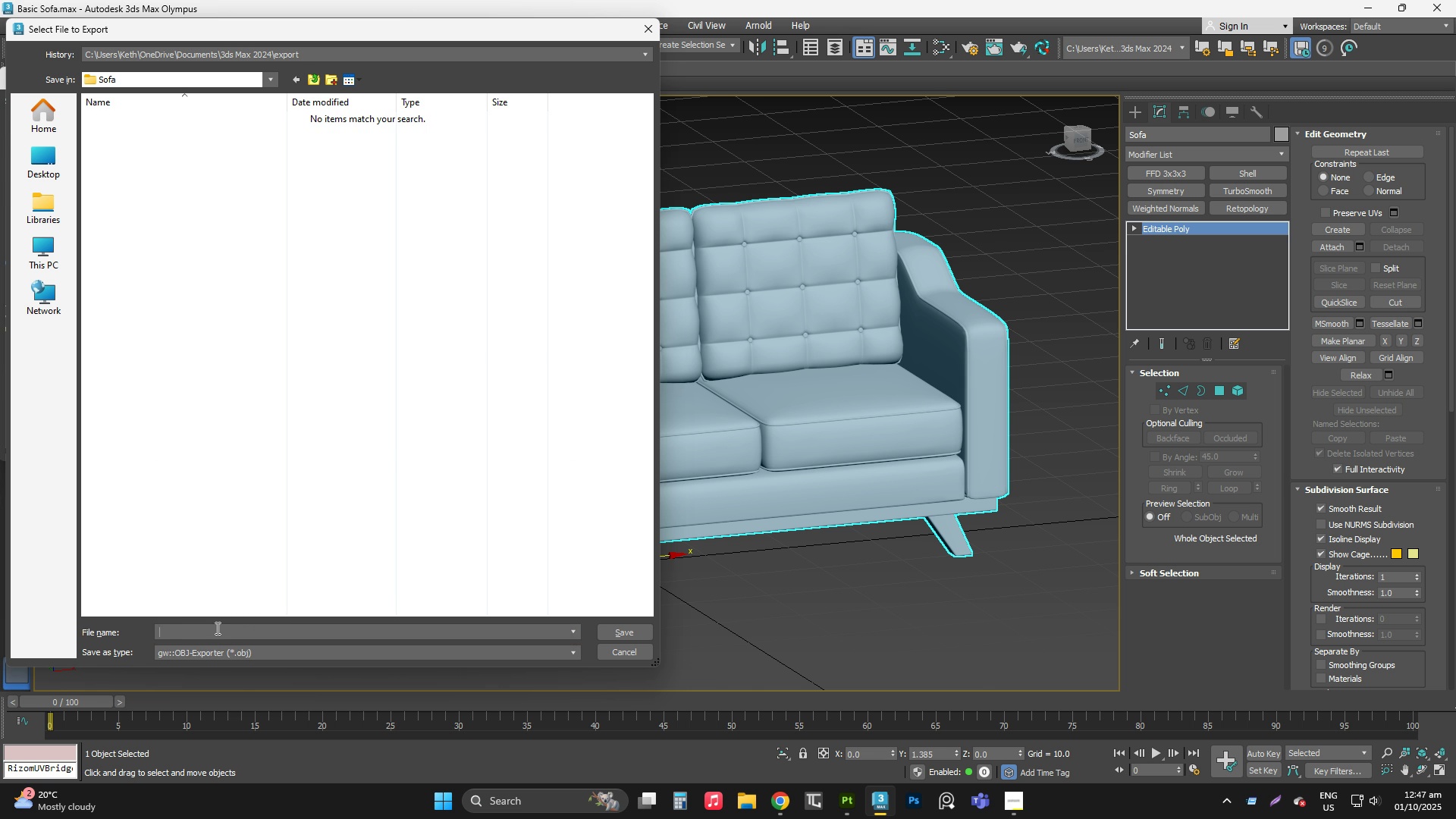 
left_click([216, 628])